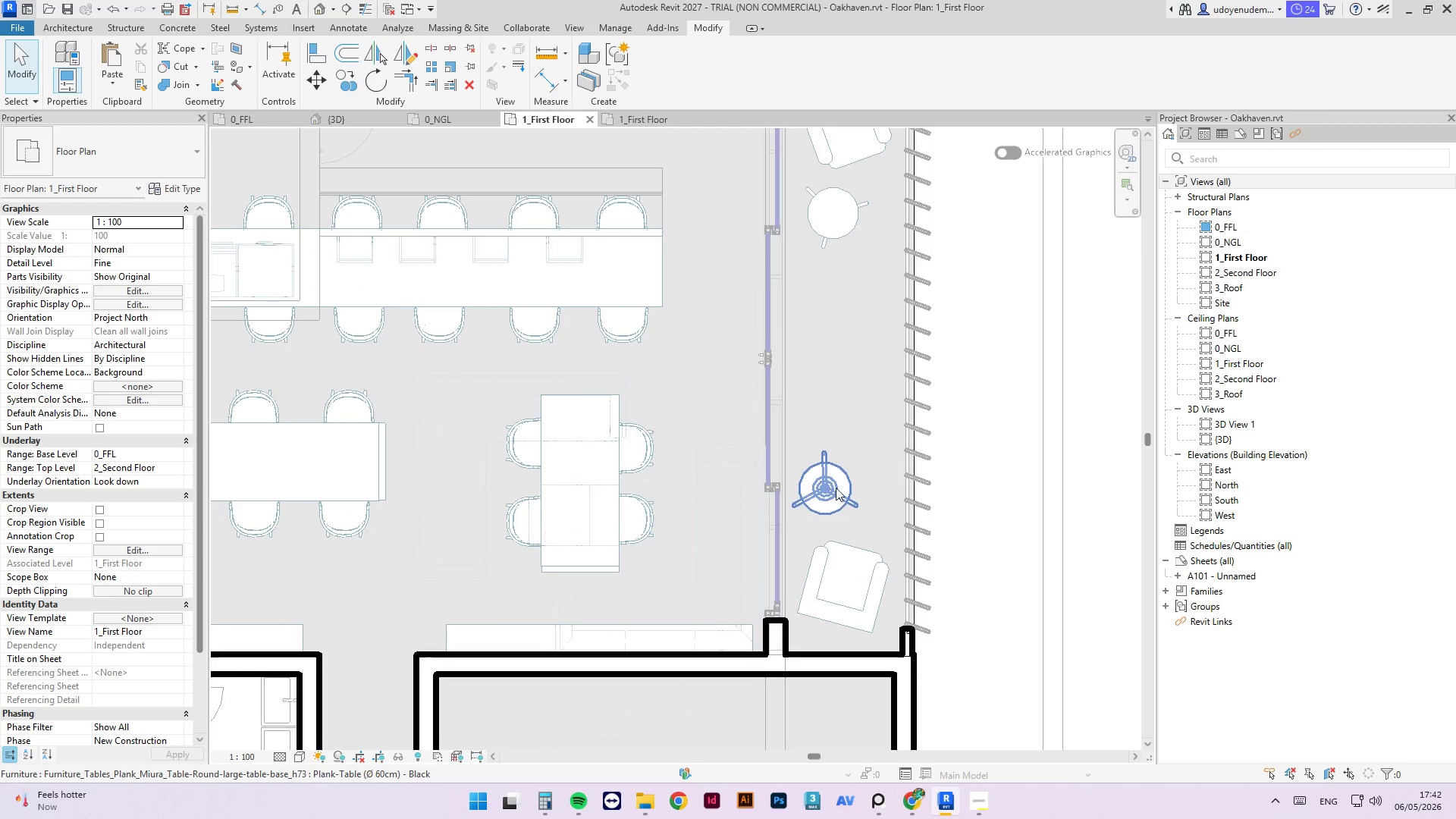 
left_click_drag(start_coordinate=[843, 472], to_coordinate=[851, 488])
 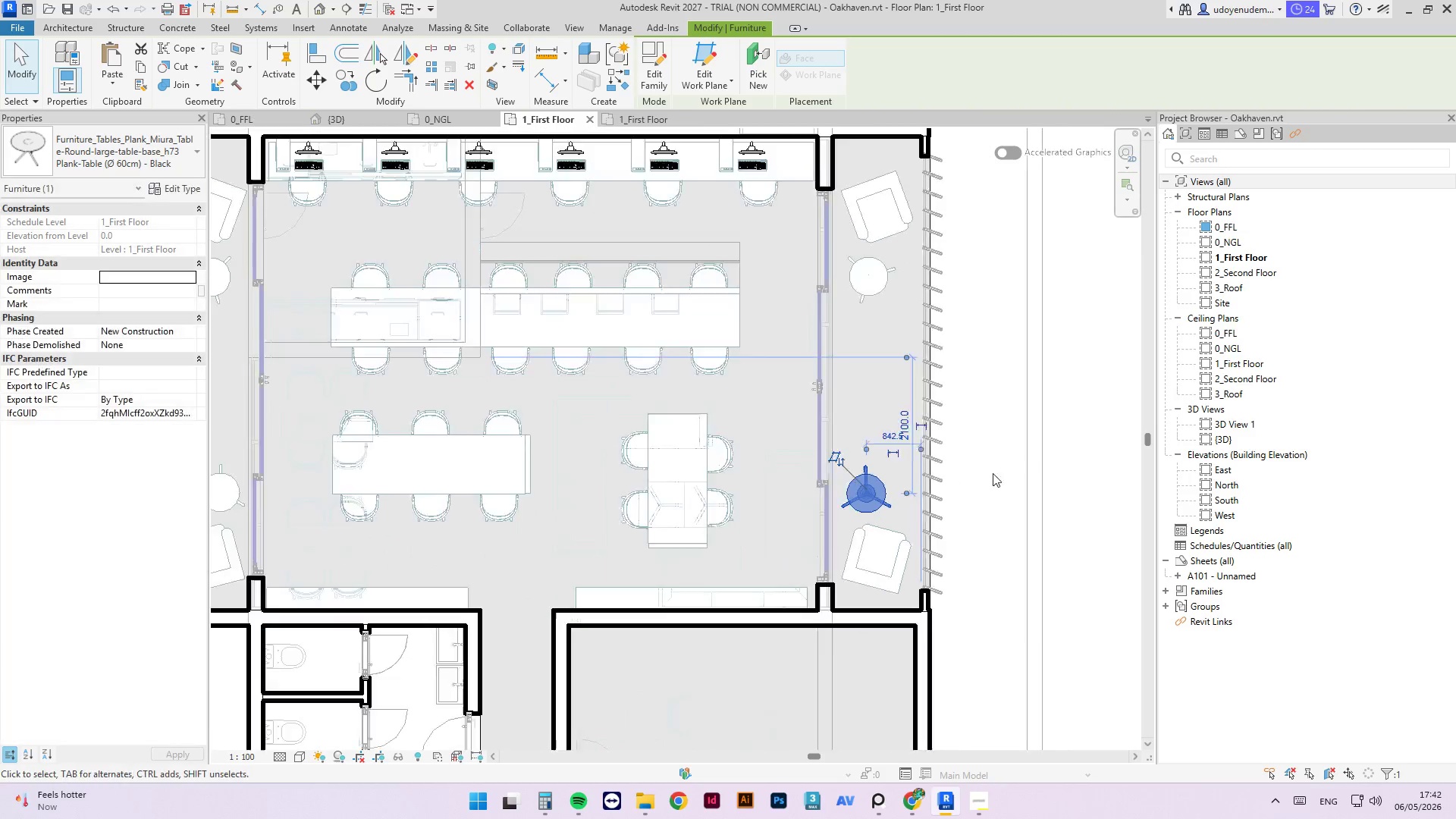 
scroll: coordinate [994, 473], scroll_direction: down, amount: 6.0
 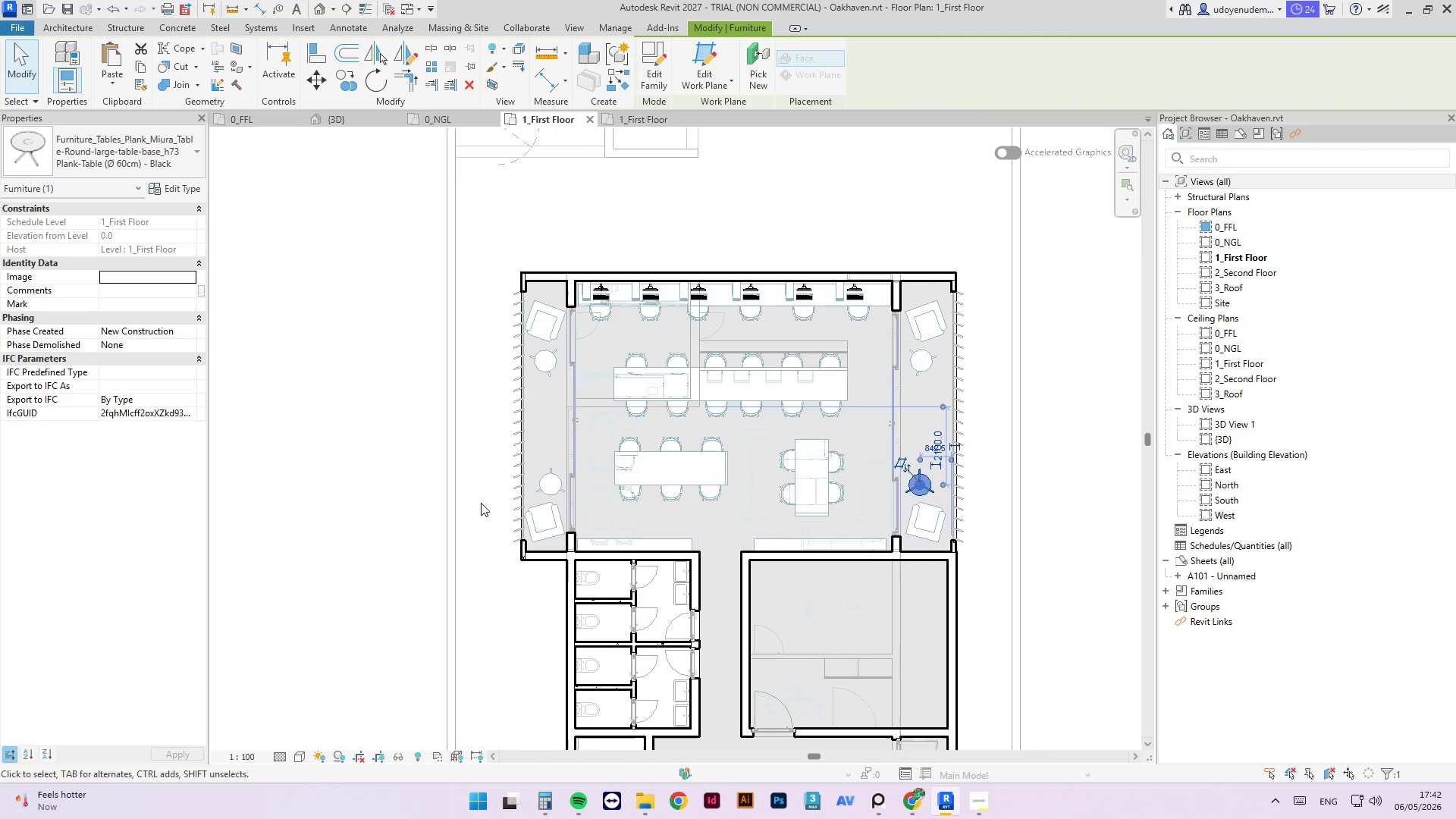 
scroll: coordinate [531, 472], scroll_direction: up, amount: 4.0
 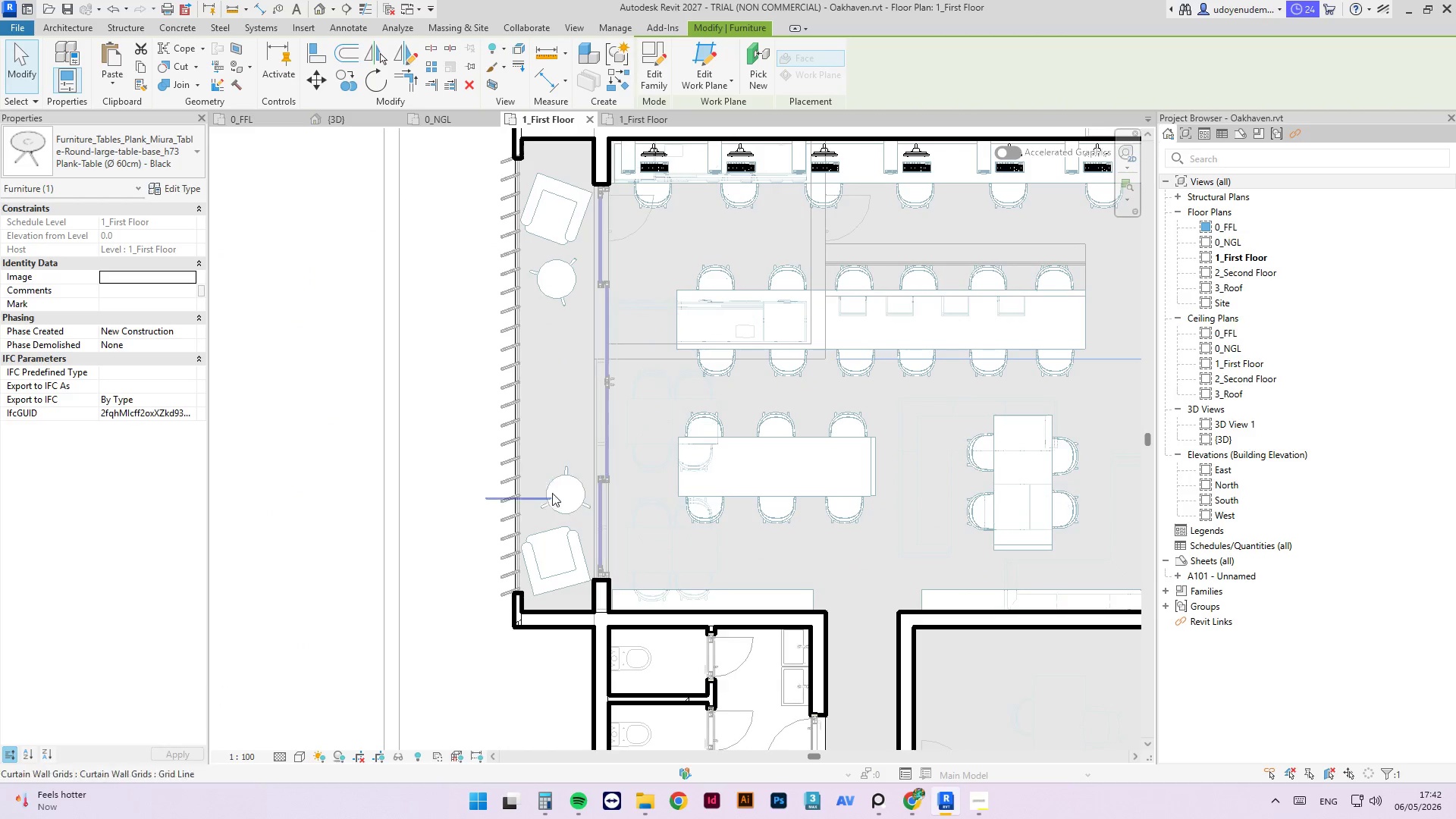 
scroll: coordinate [525, 496], scroll_direction: down, amount: 3.0
 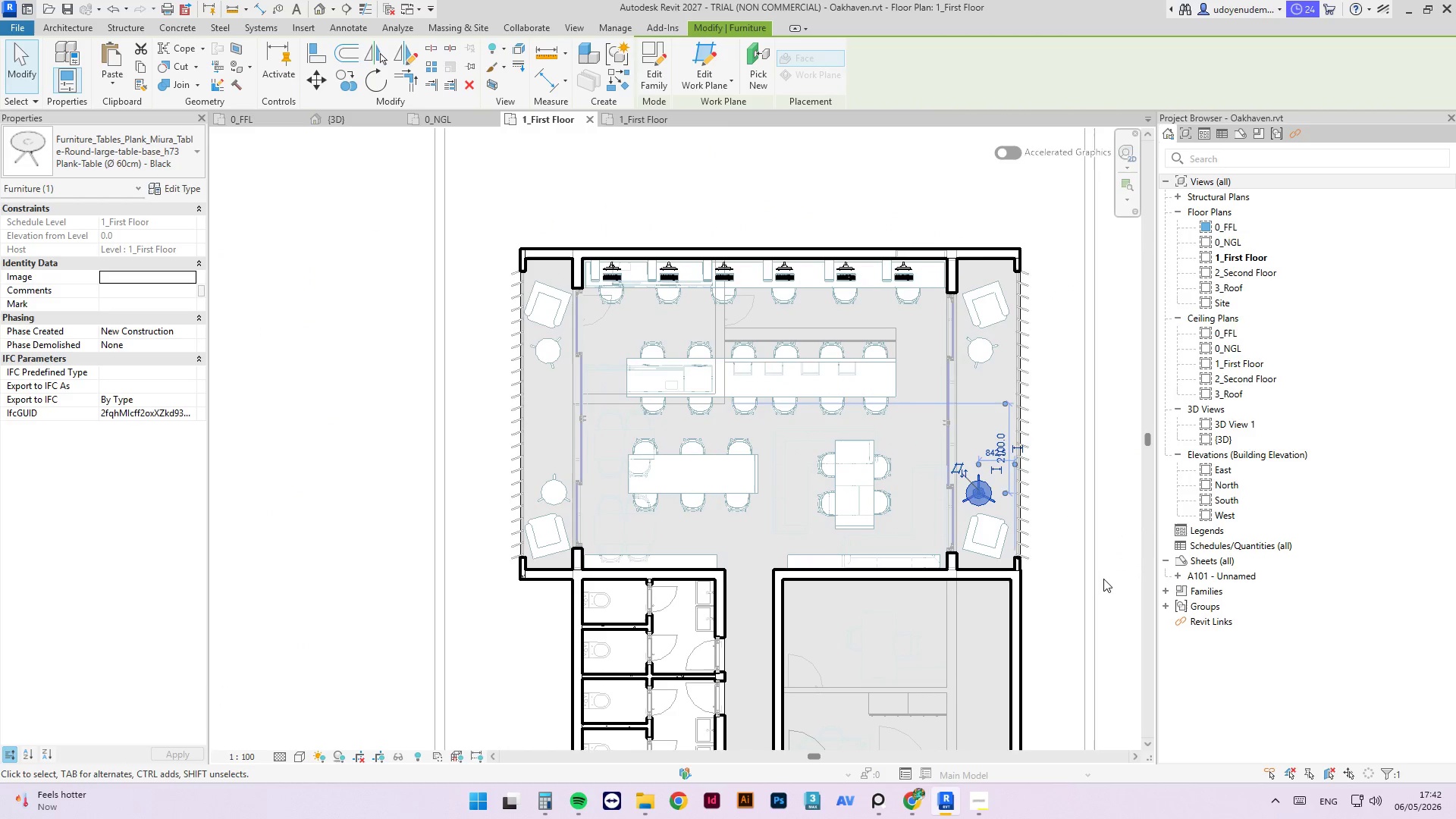 
left_click([1074, 578])
 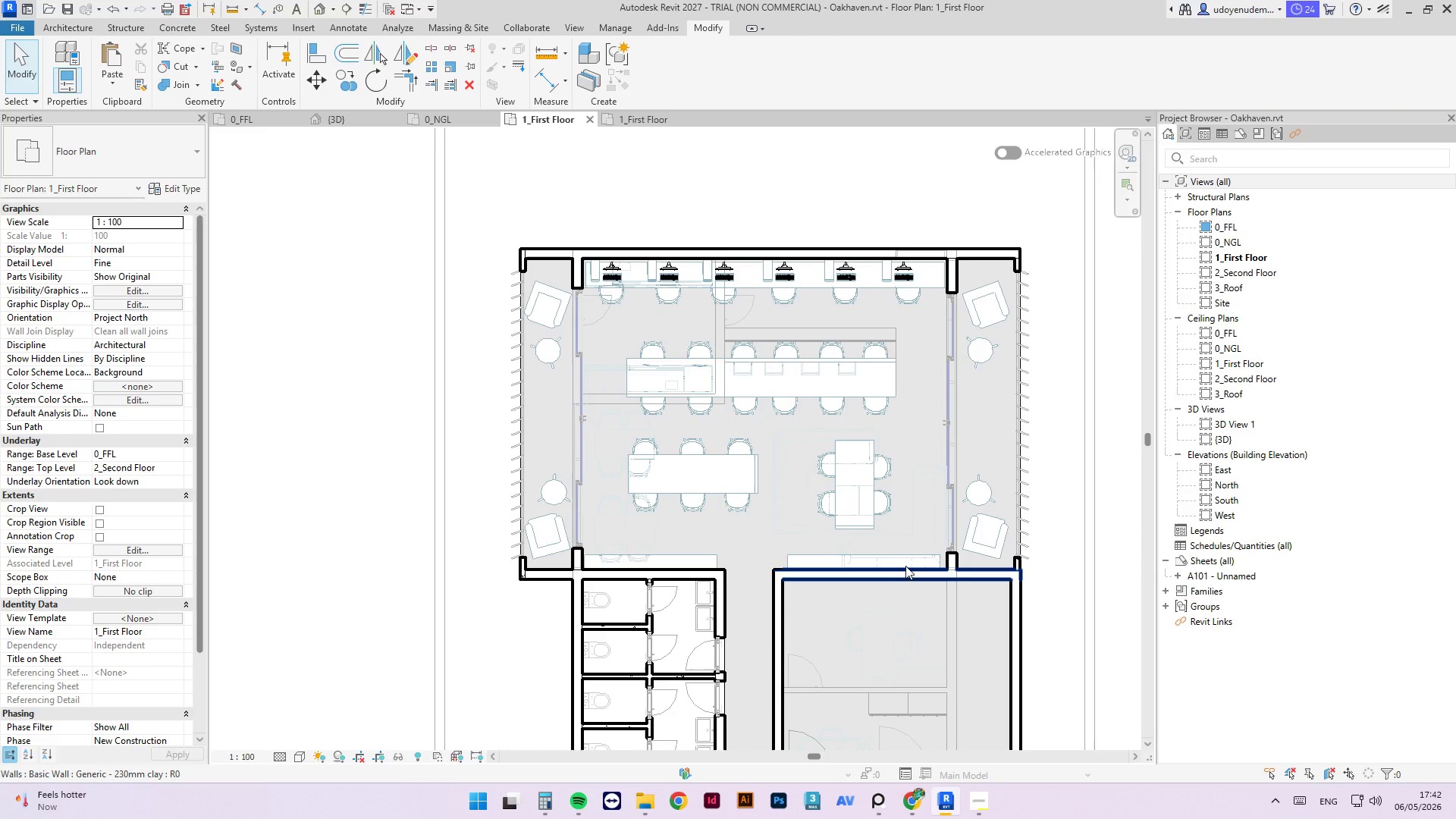 
key(Control+S)
 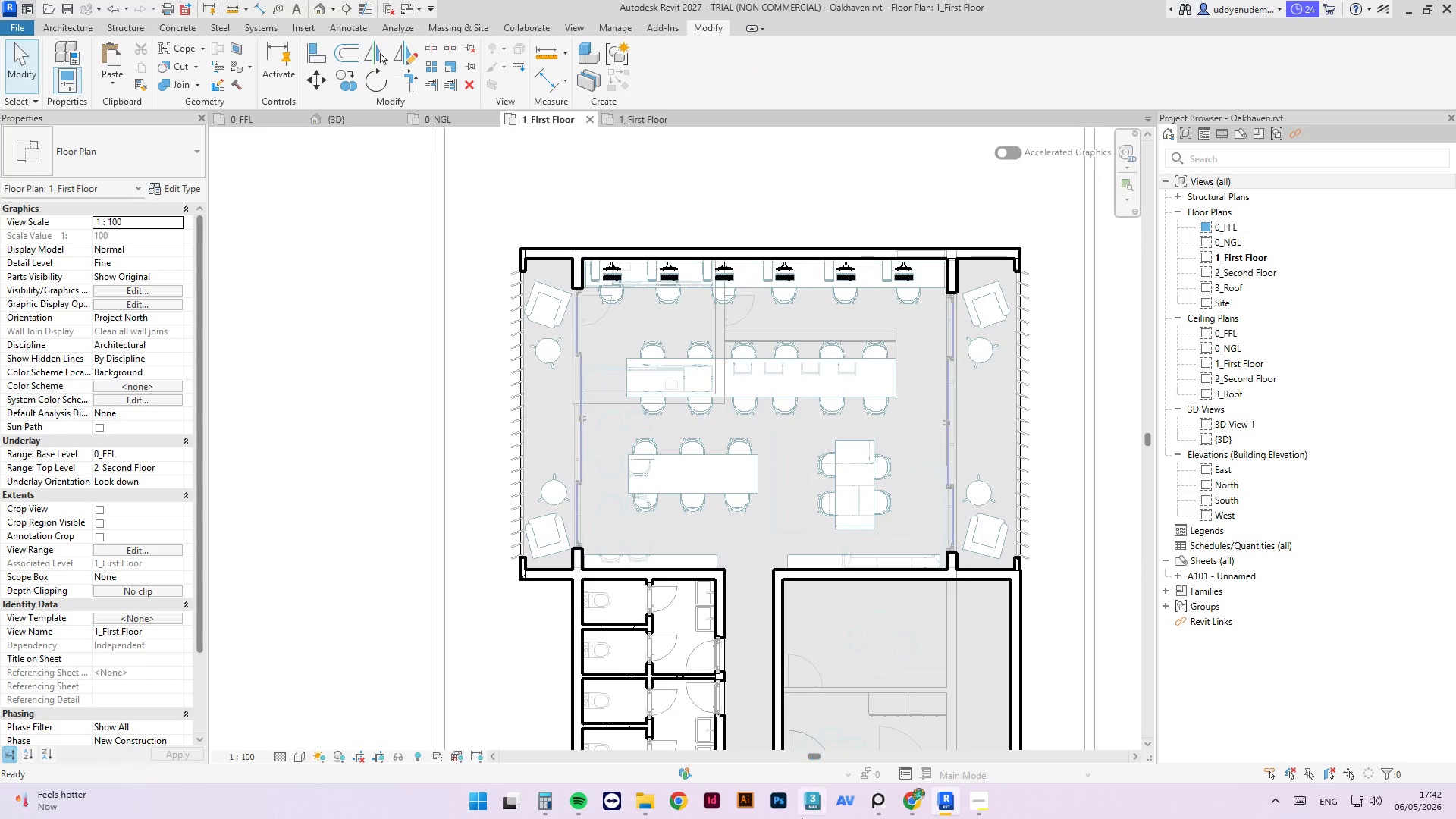 
scroll: coordinate [690, 818], scroll_direction: down, amount: 1.0
 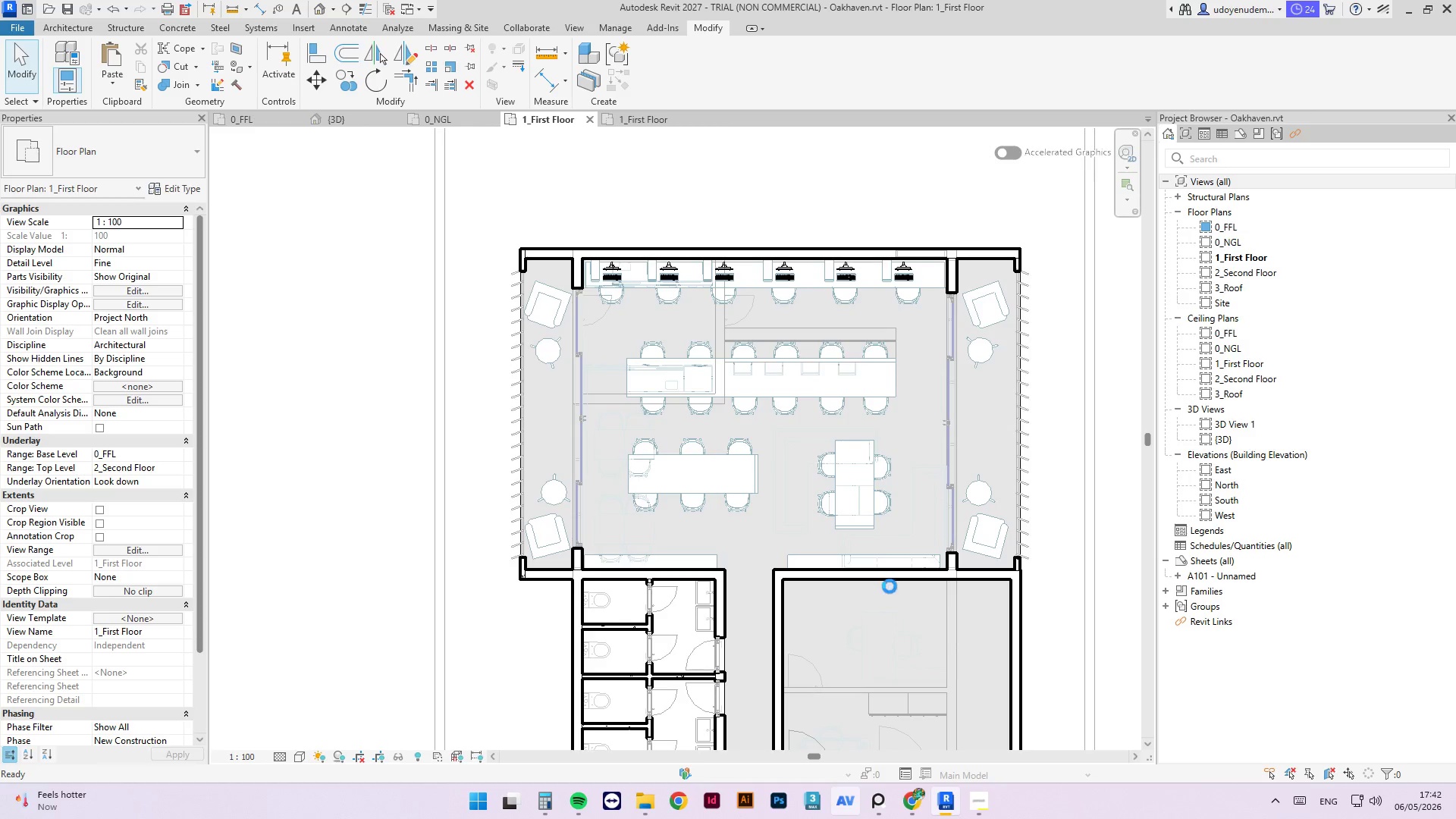 
mouse_move([880, 587])
 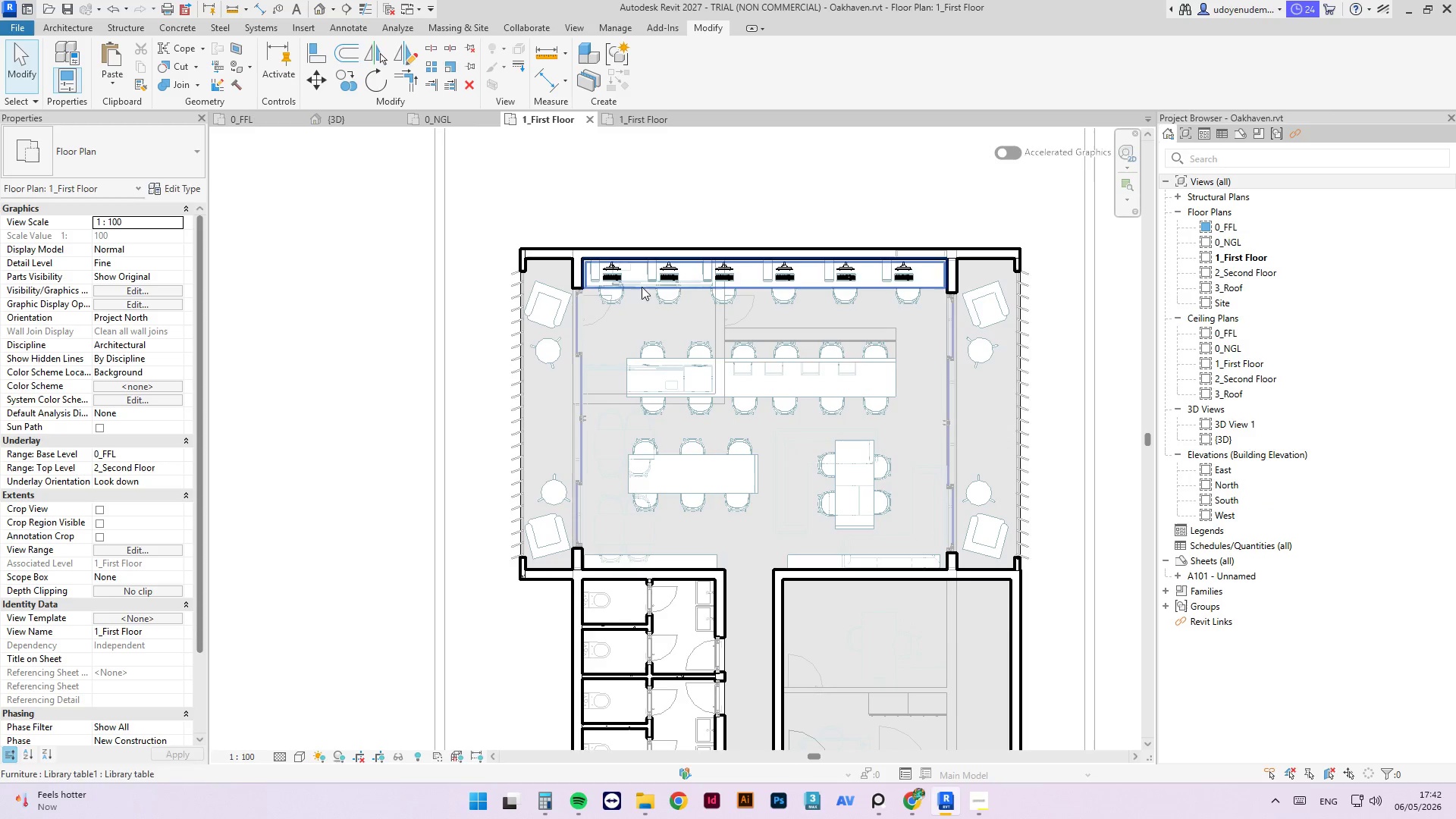 
scroll: coordinate [670, 415], scroll_direction: down, amount: 4.0
 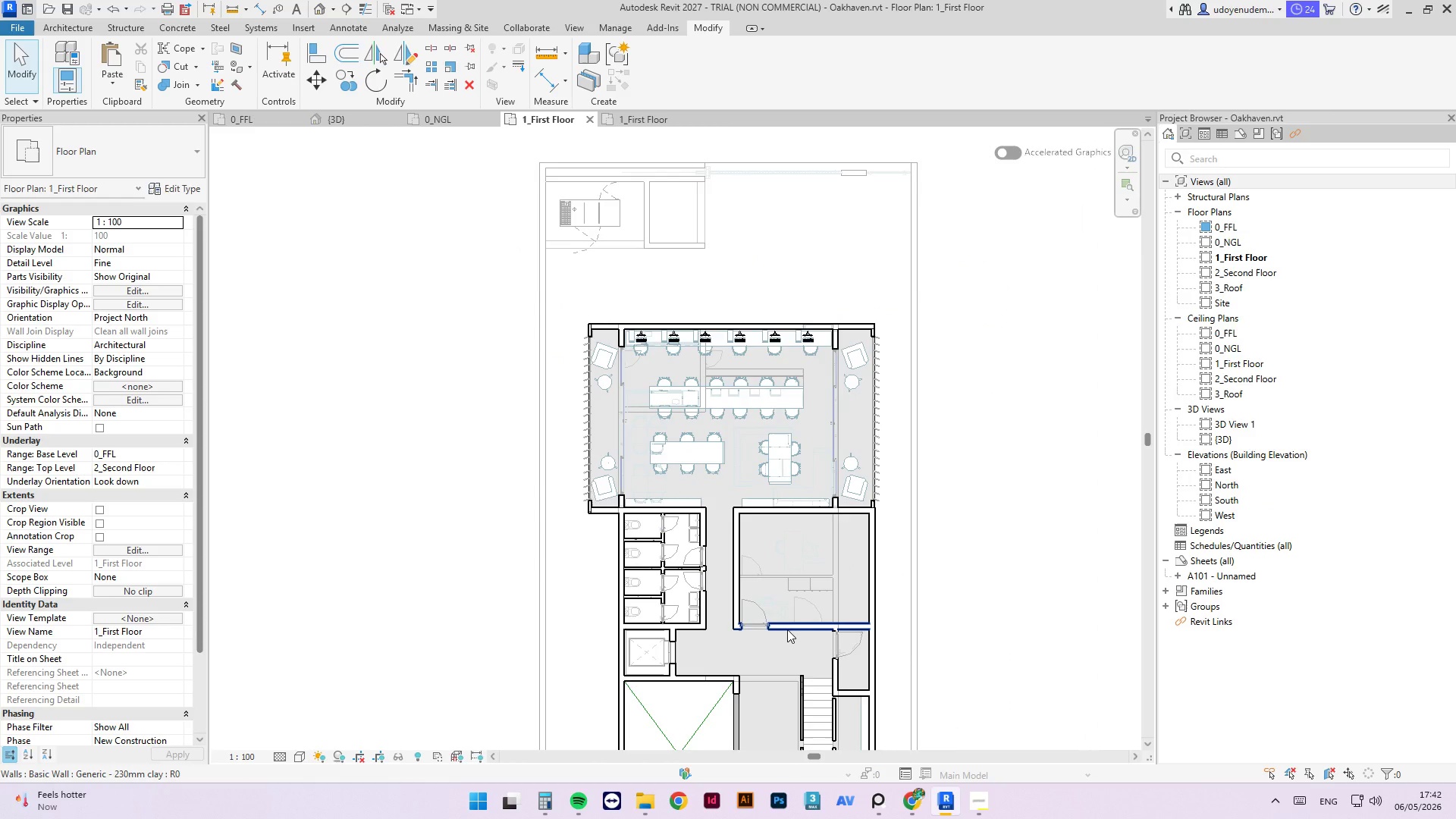 
scroll: coordinate [705, 718], scroll_direction: up, amount: 3.0
 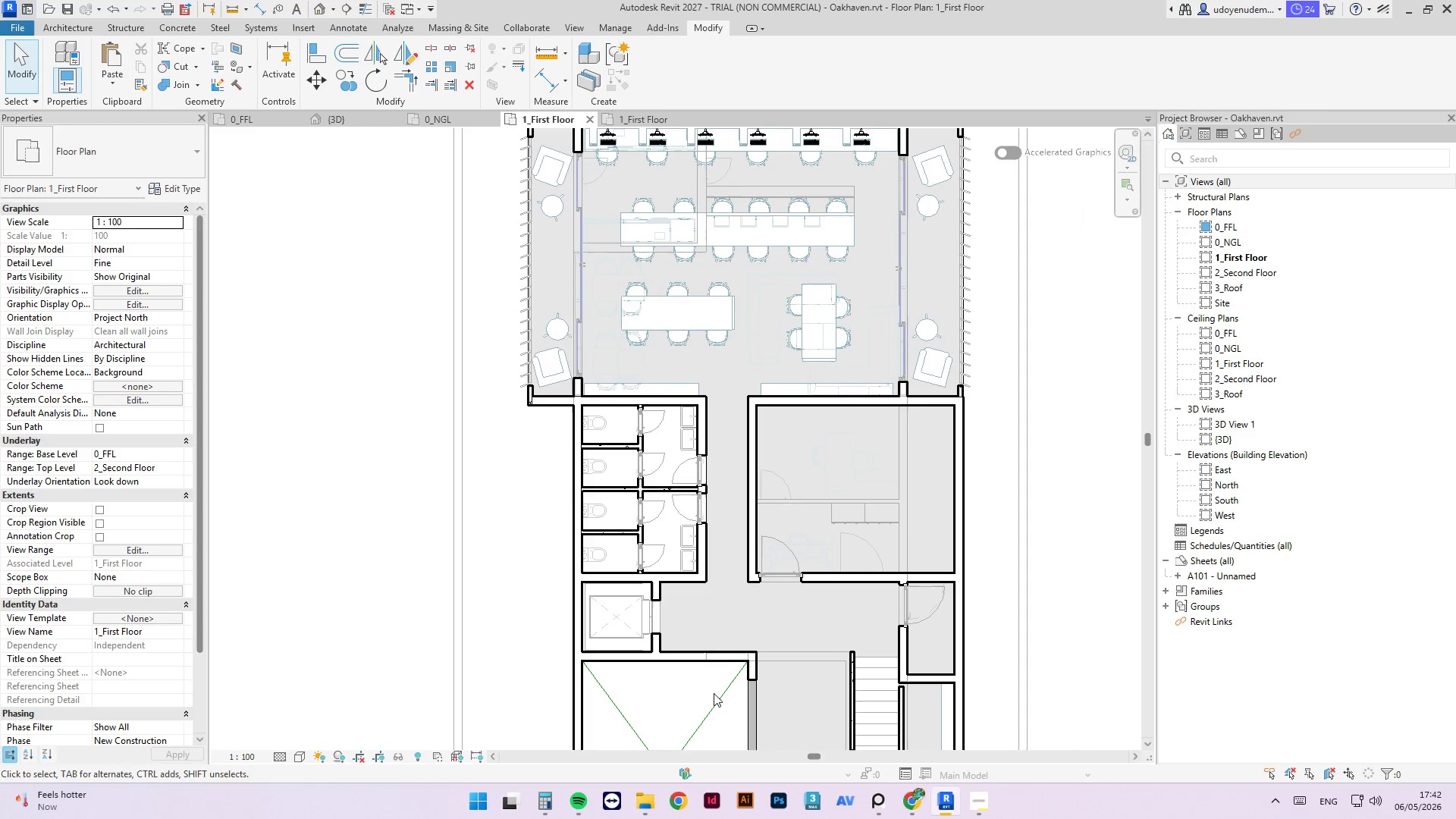 
scroll: coordinate [817, 667], scroll_direction: down, amount: 1.0
 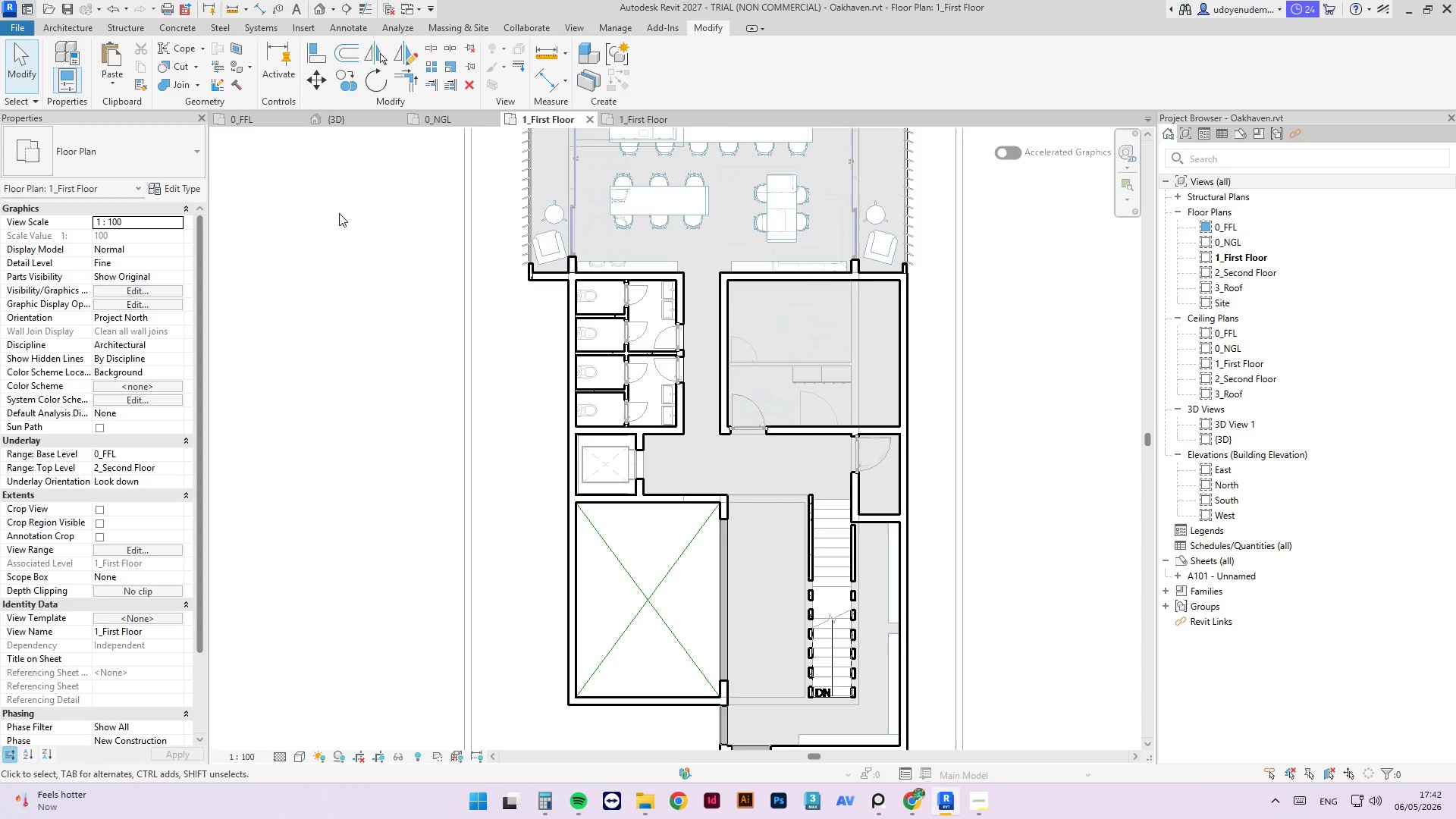 
wait(9.39)
 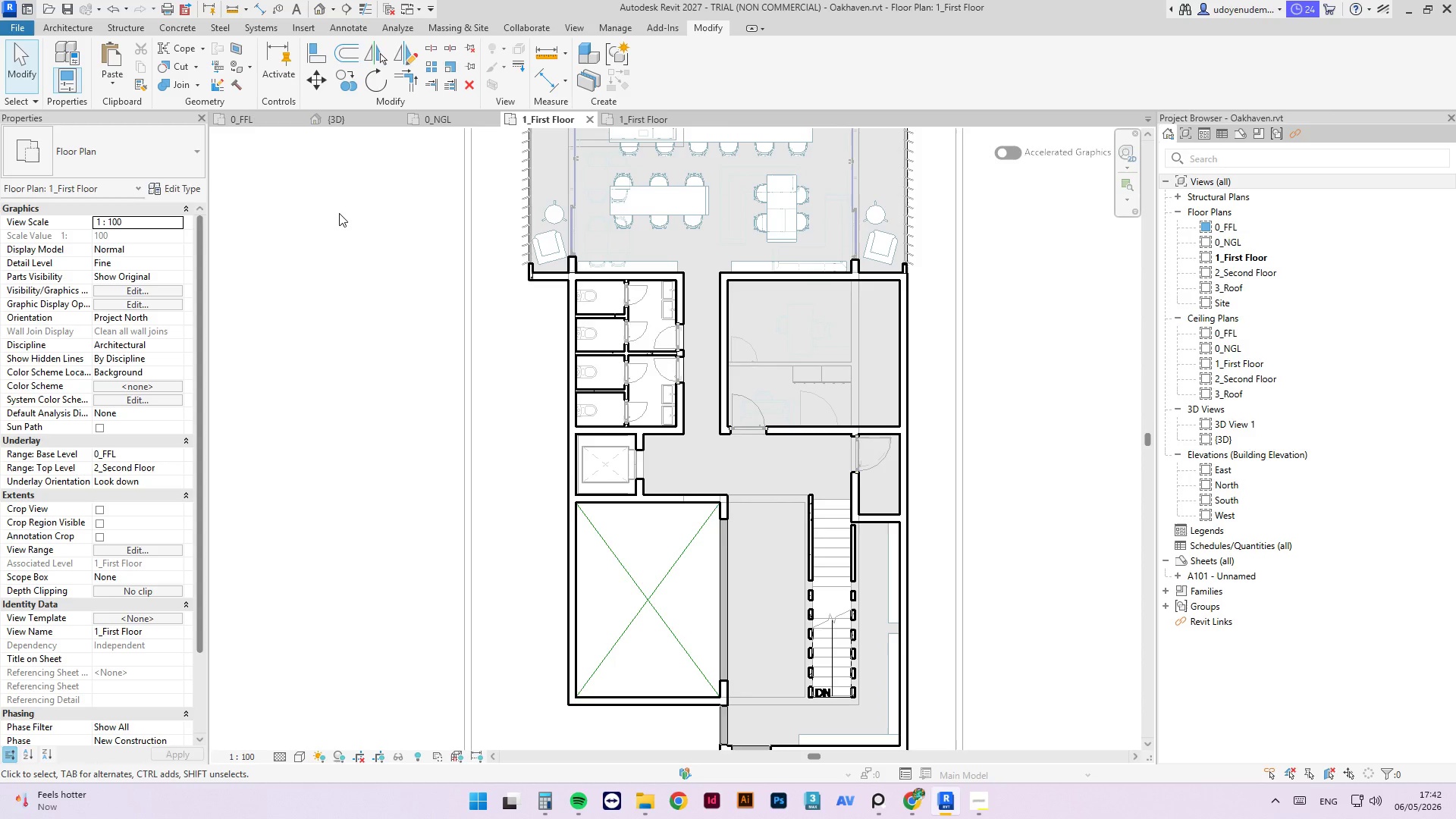 
scroll: coordinate [364, 249], scroll_direction: down, amount: 3.0
 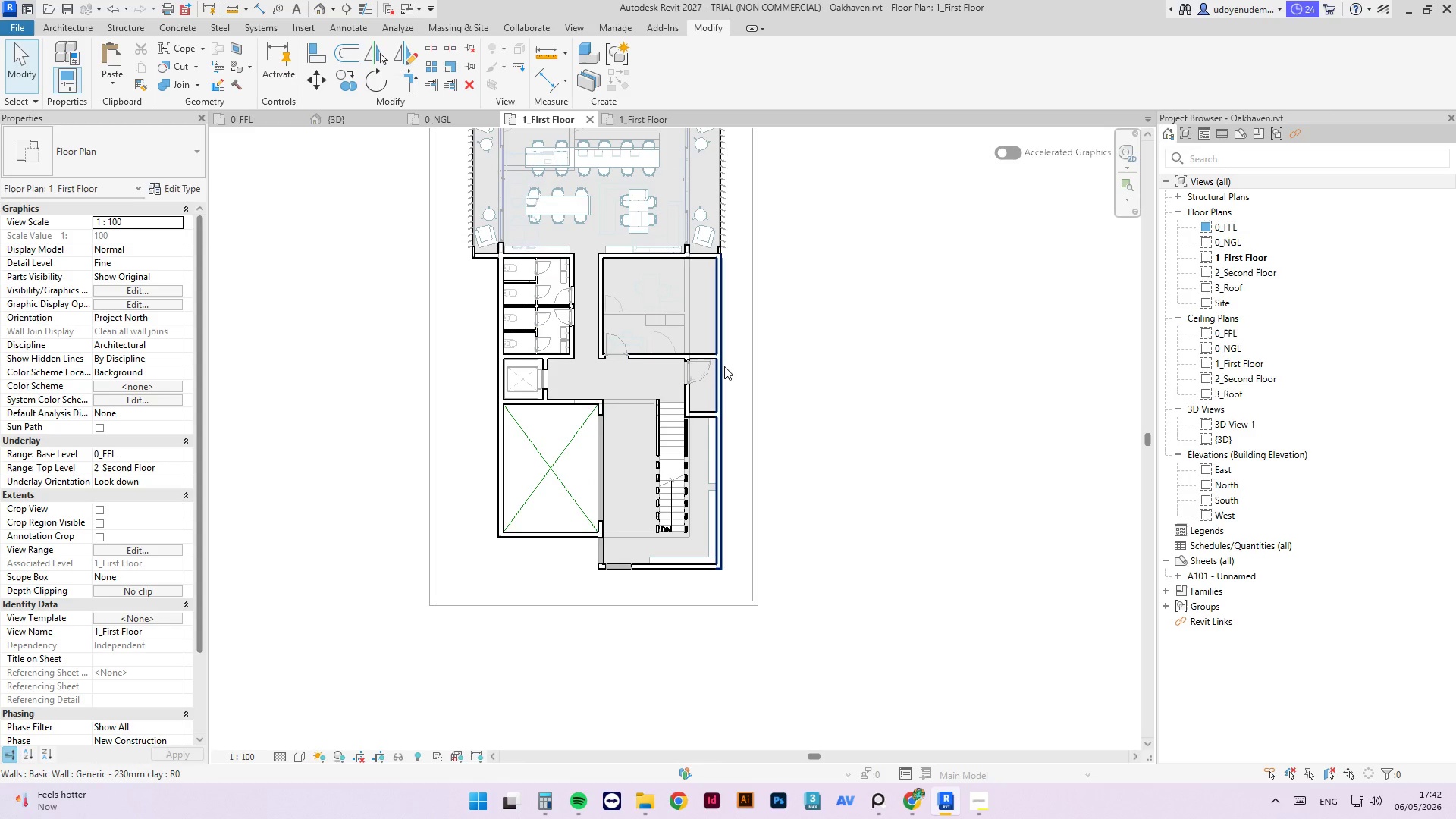 
wait(7.99)
 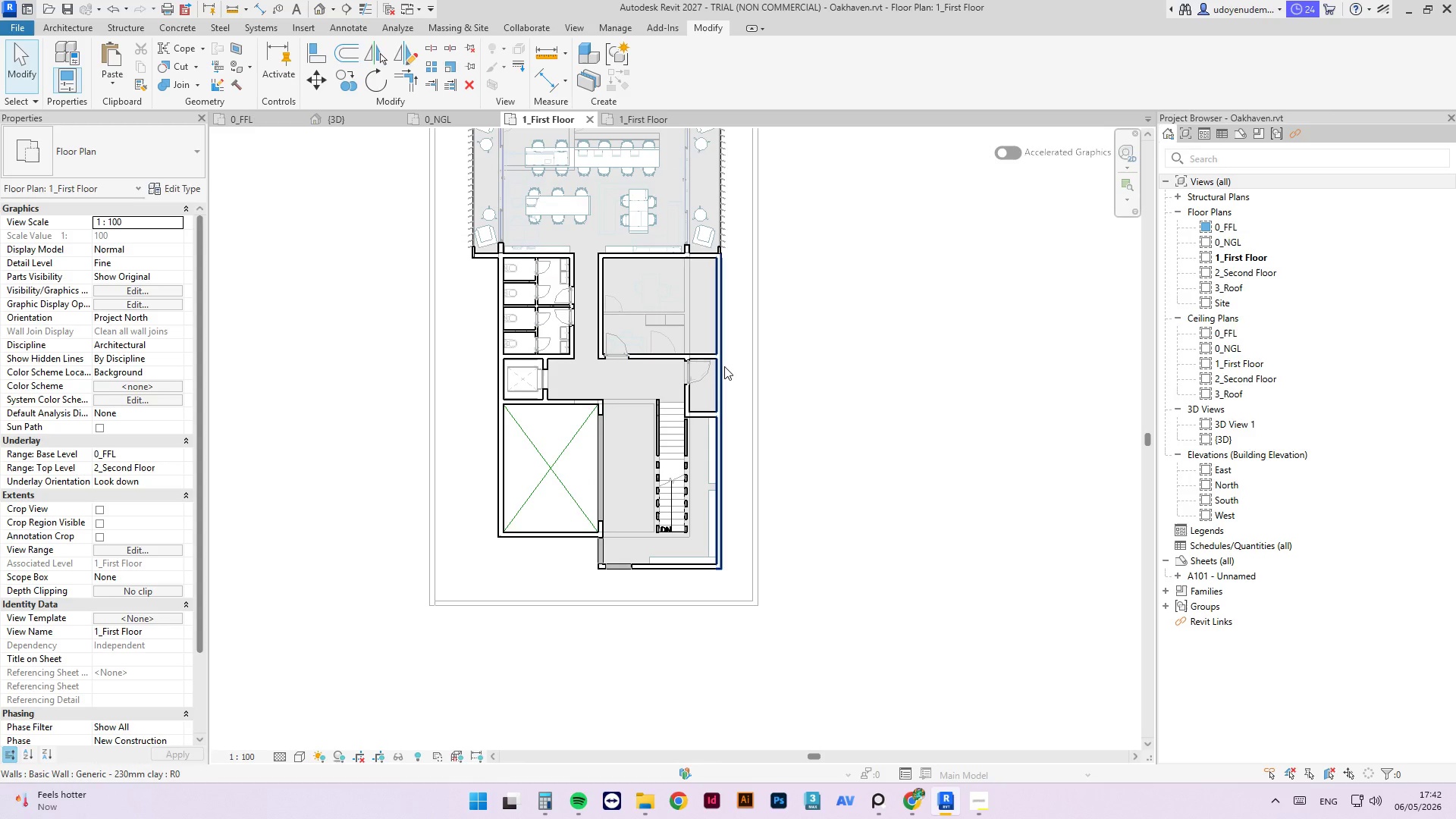 
scroll: coordinate [517, 206], scroll_direction: up, amount: 5.0
 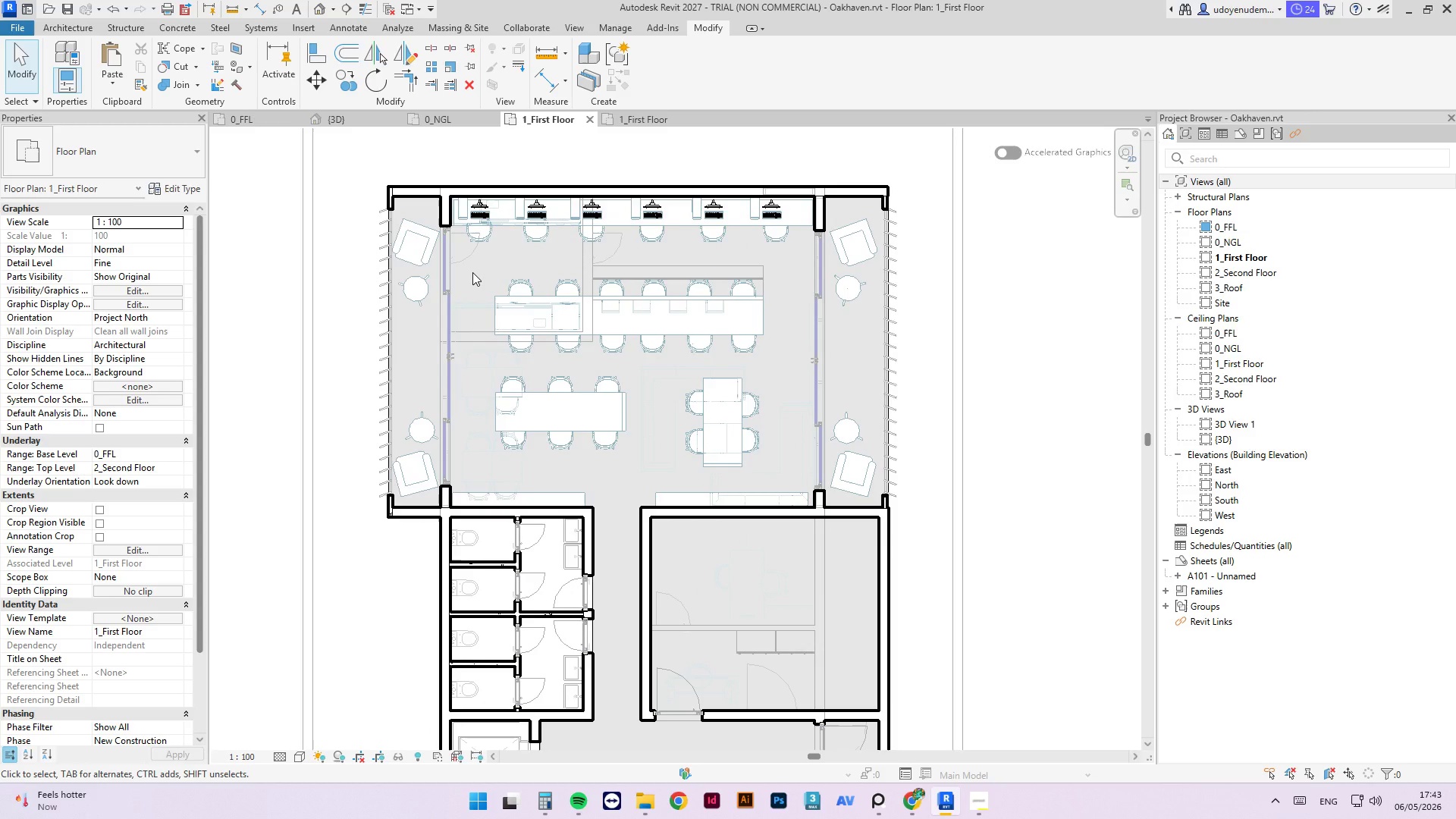 
wait(5.95)
 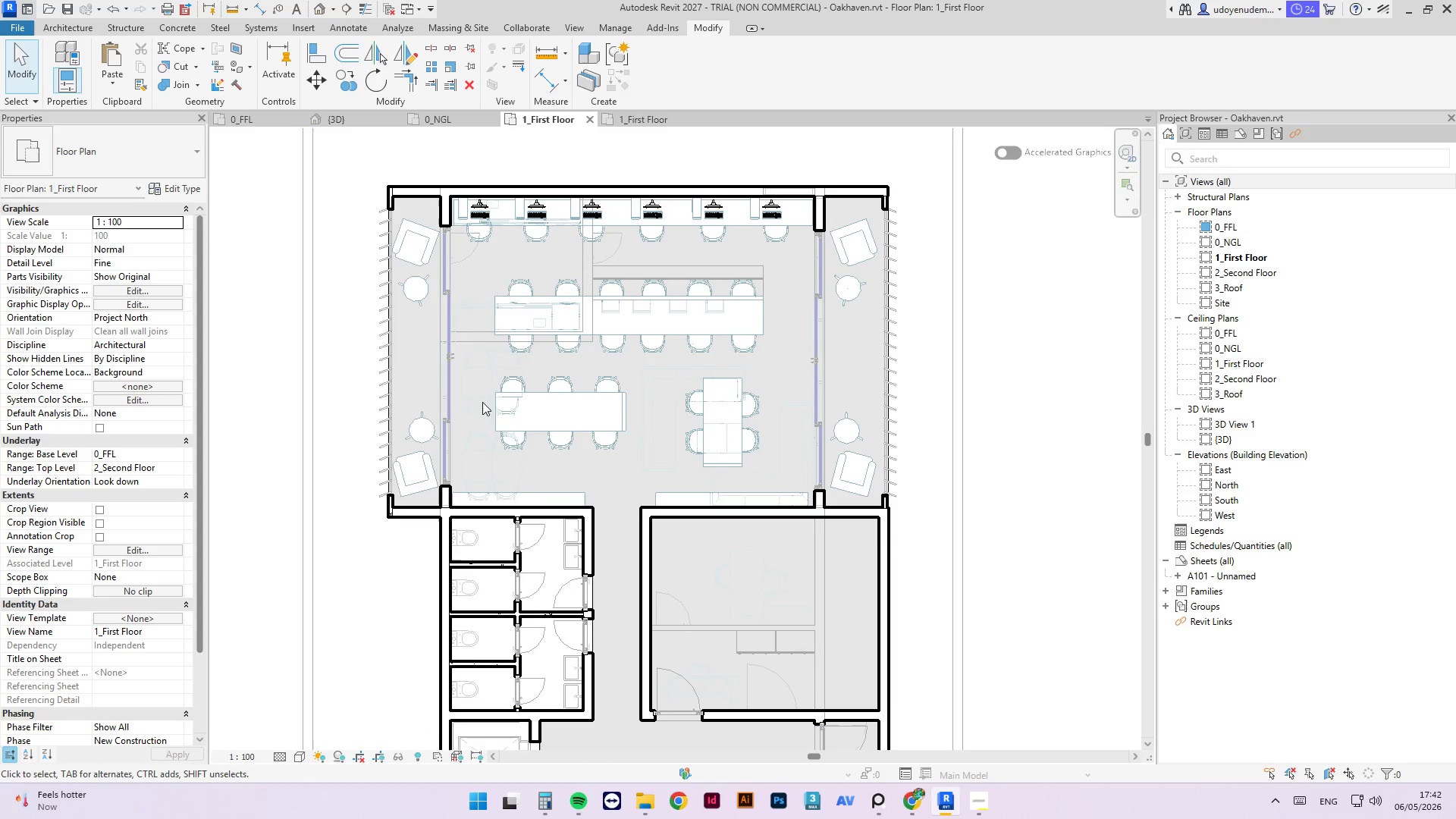 
left_click([446, 362])
 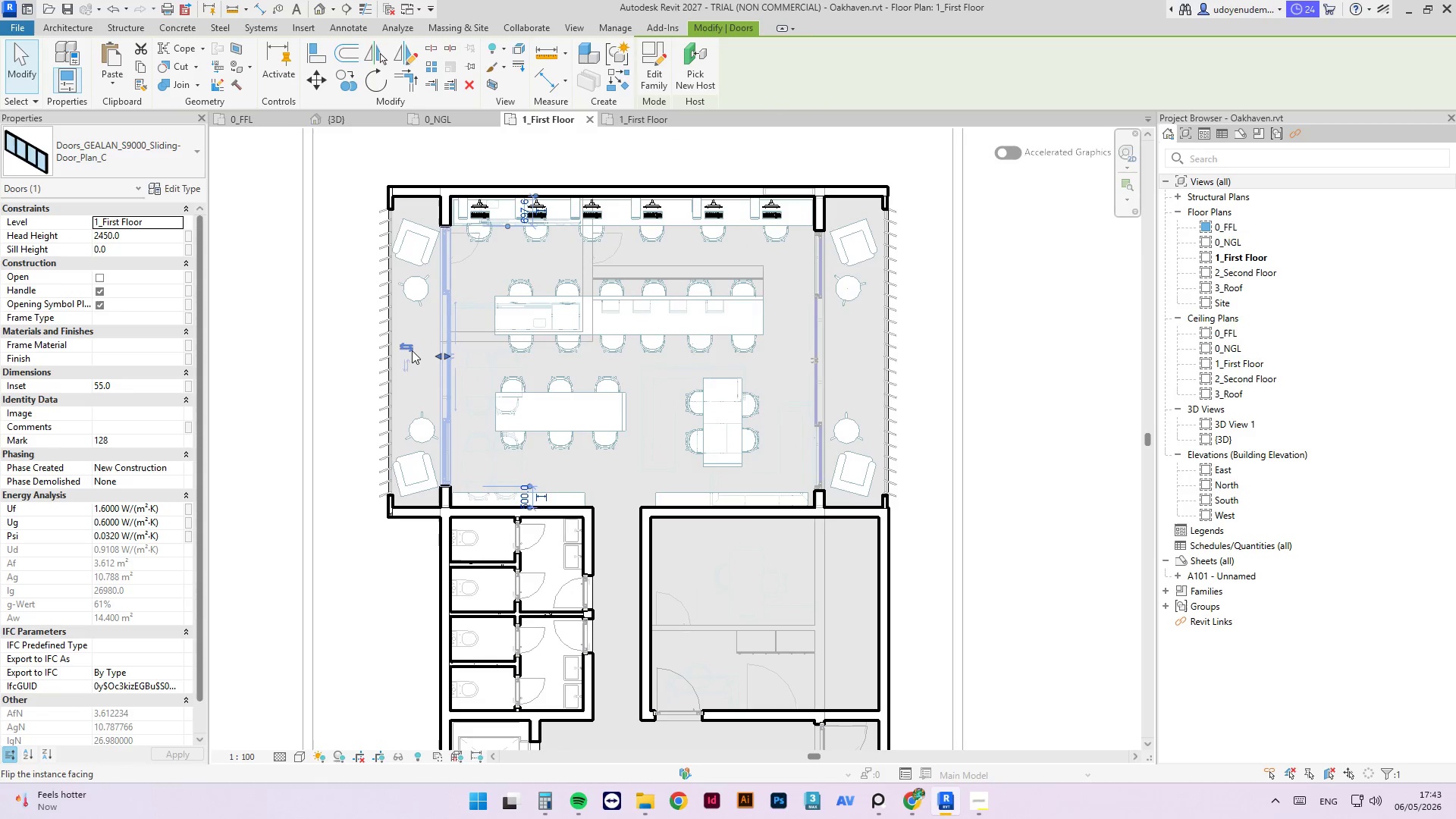 
left_click([412, 350])
 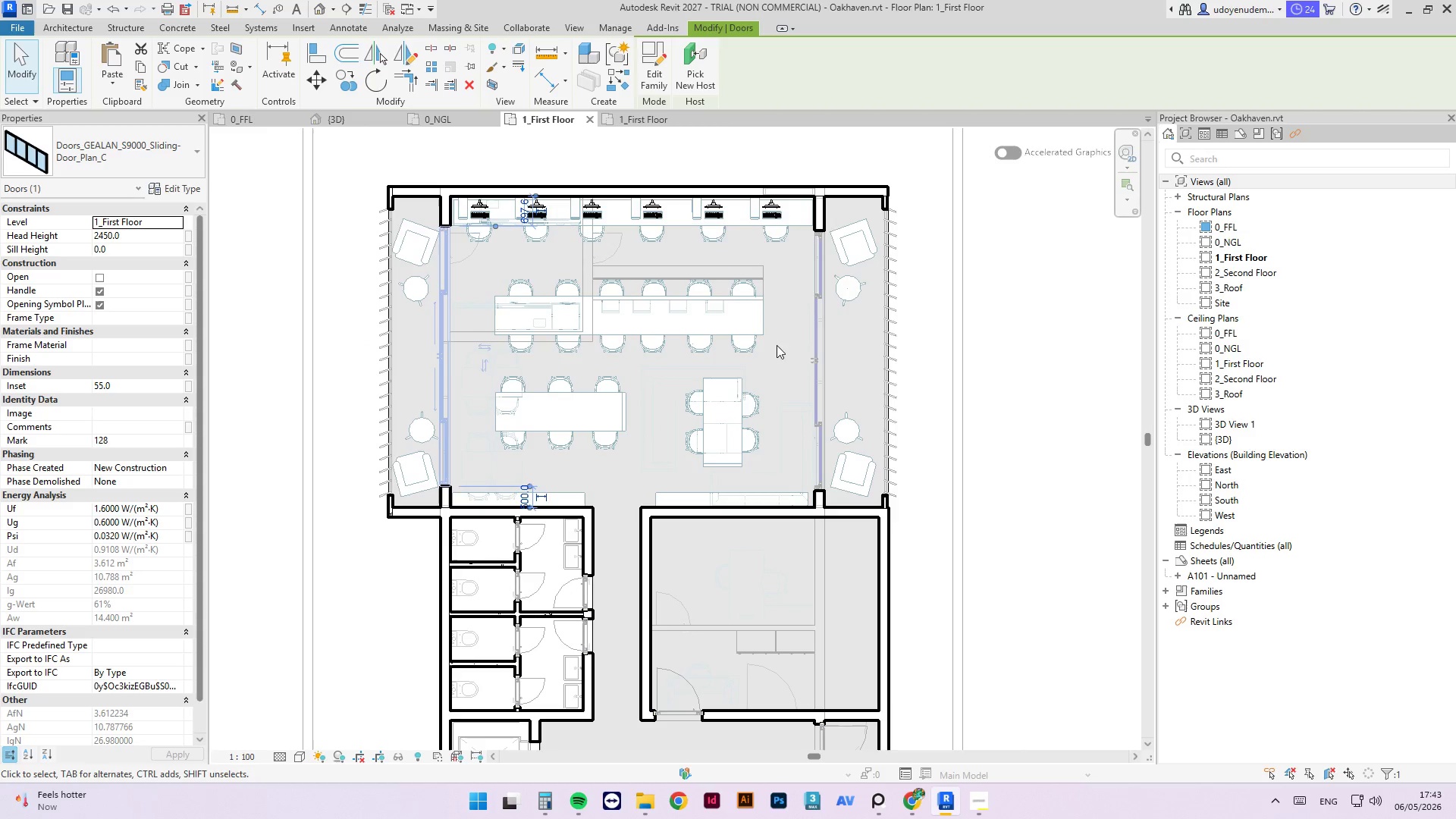 
left_click([814, 327])
 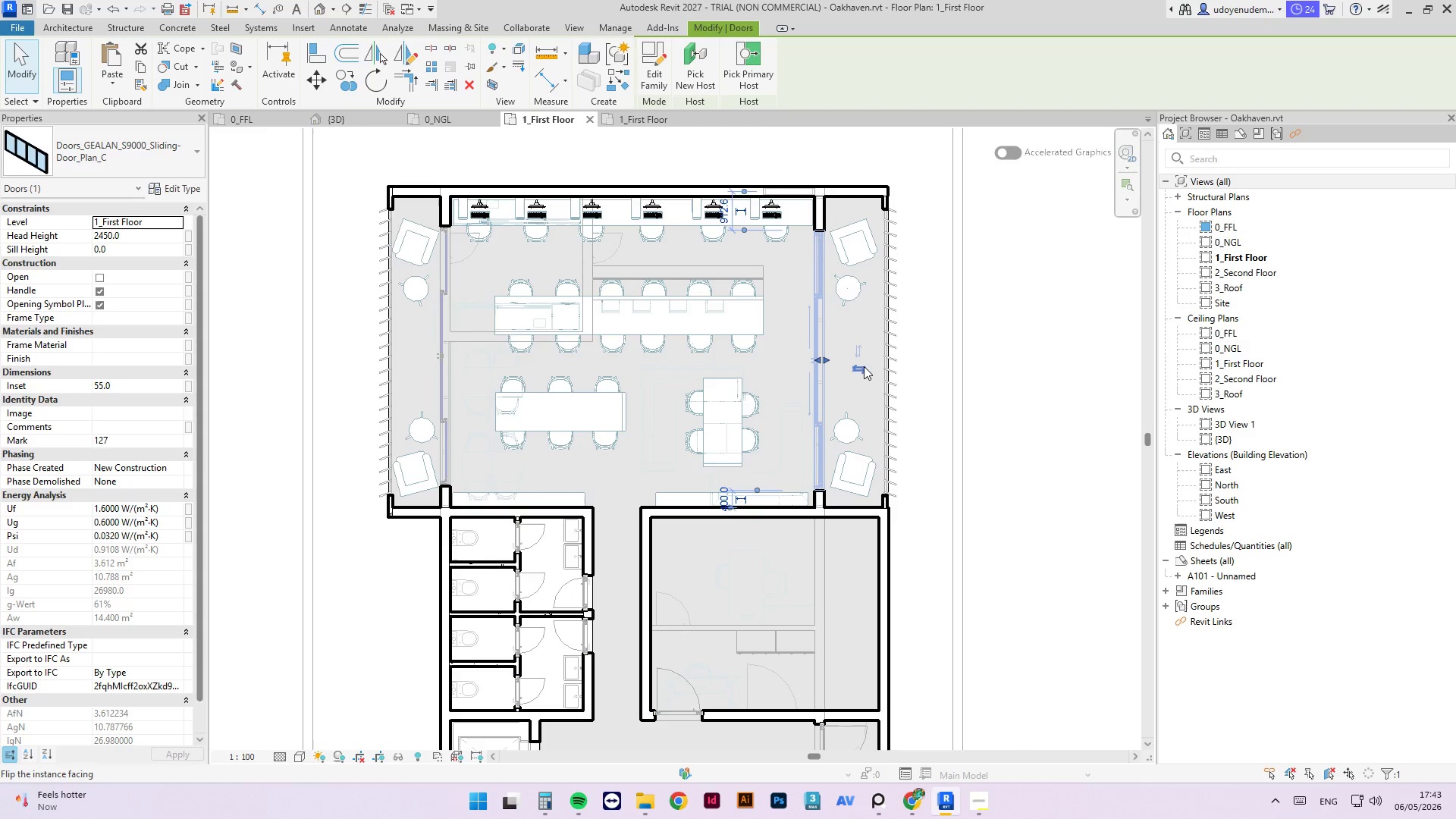 
left_click([864, 367])
 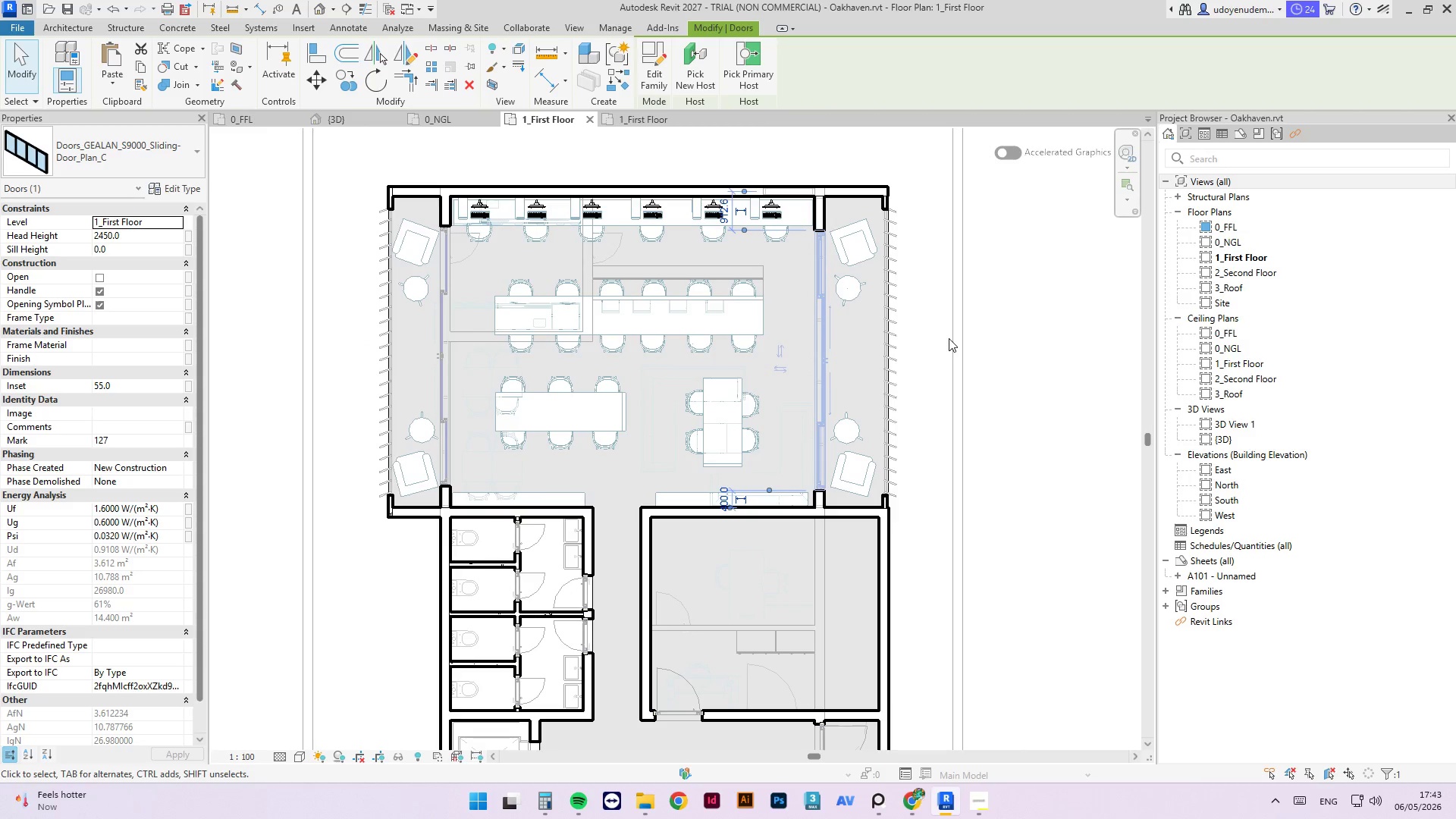 
left_click([949, 338])
 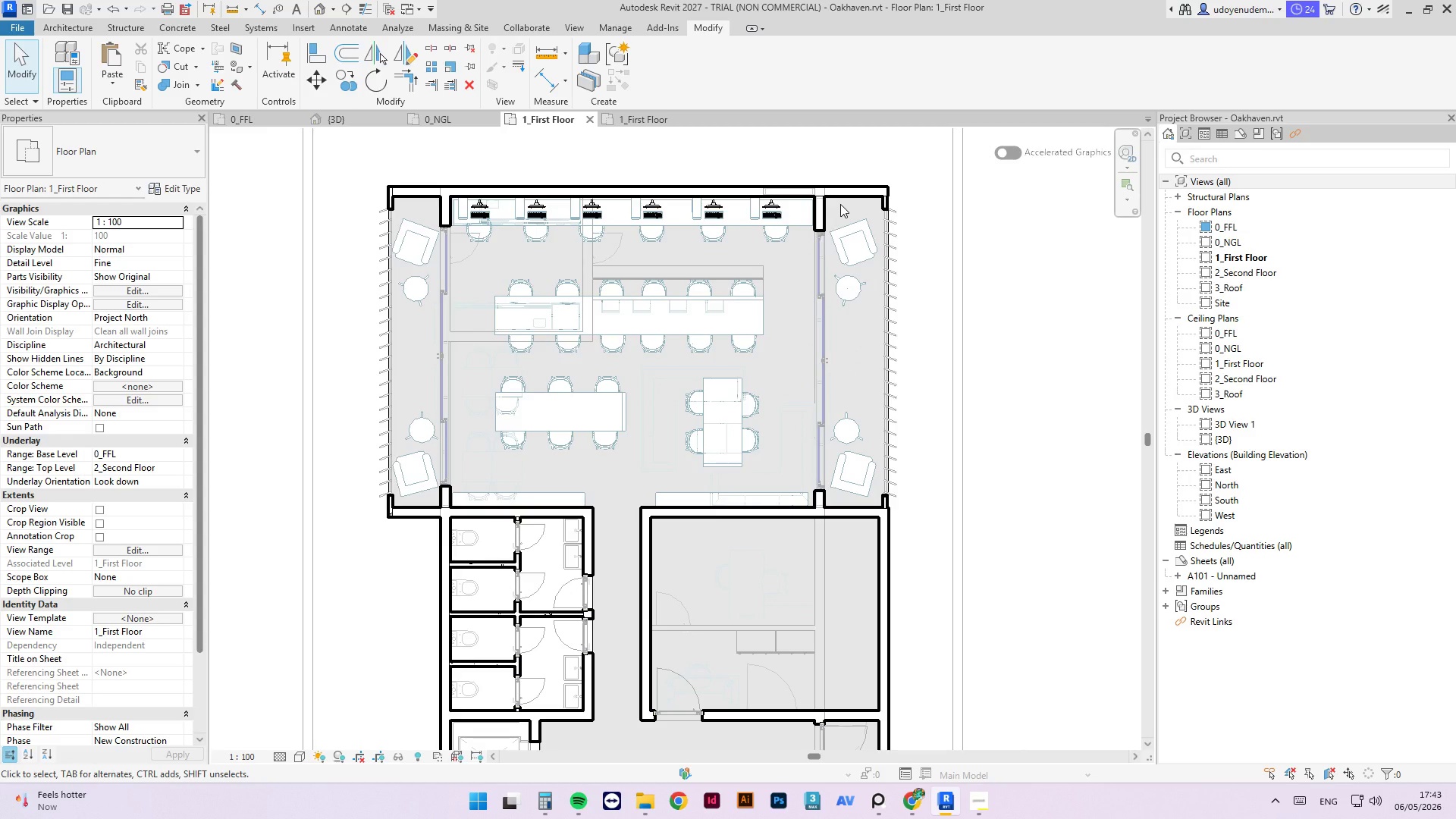 
scroll: coordinate [840, 204], scroll_direction: down, amount: 5.0
 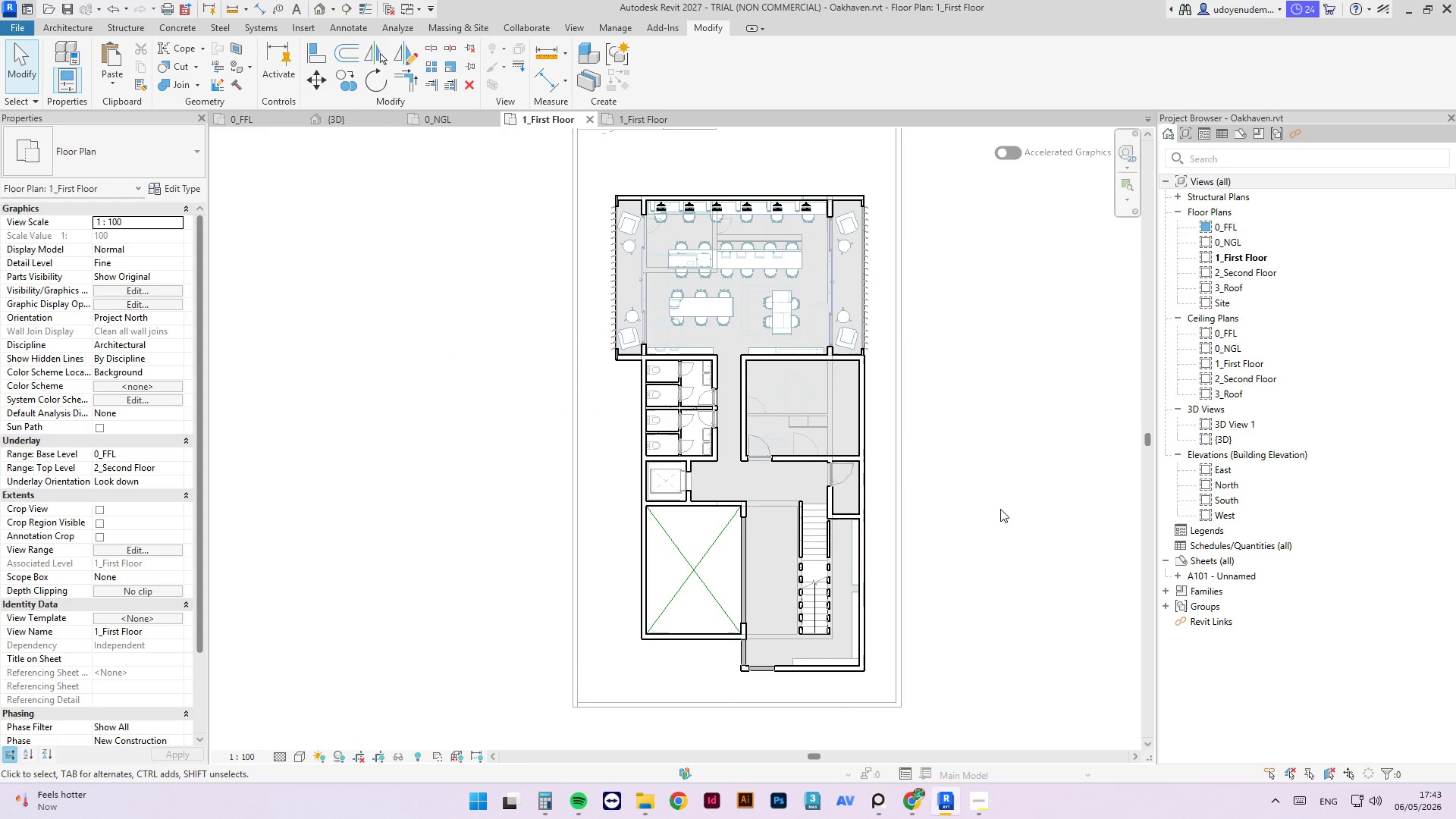 
left_click([1010, 504])
 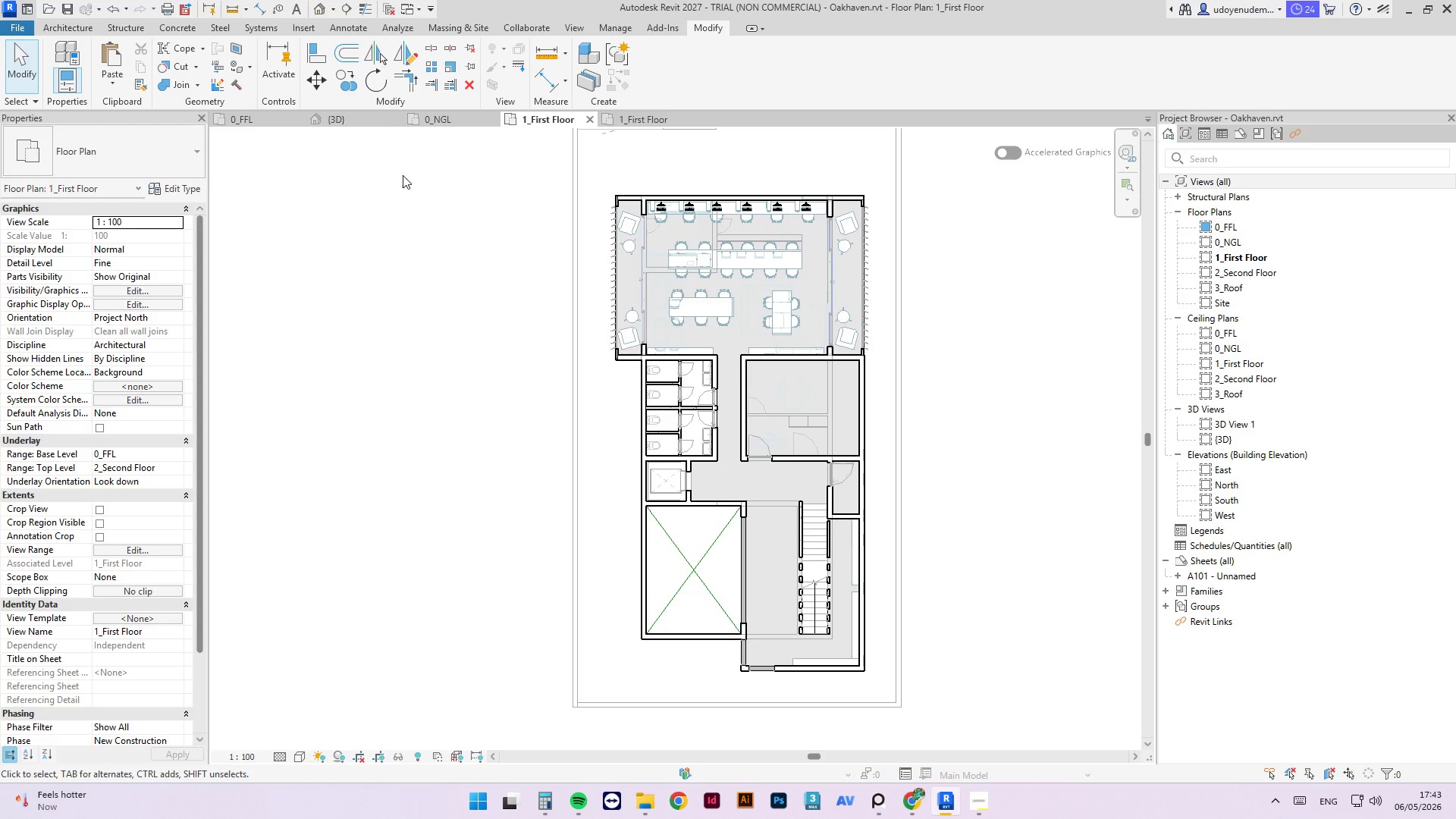 
left_click([339, 126])
 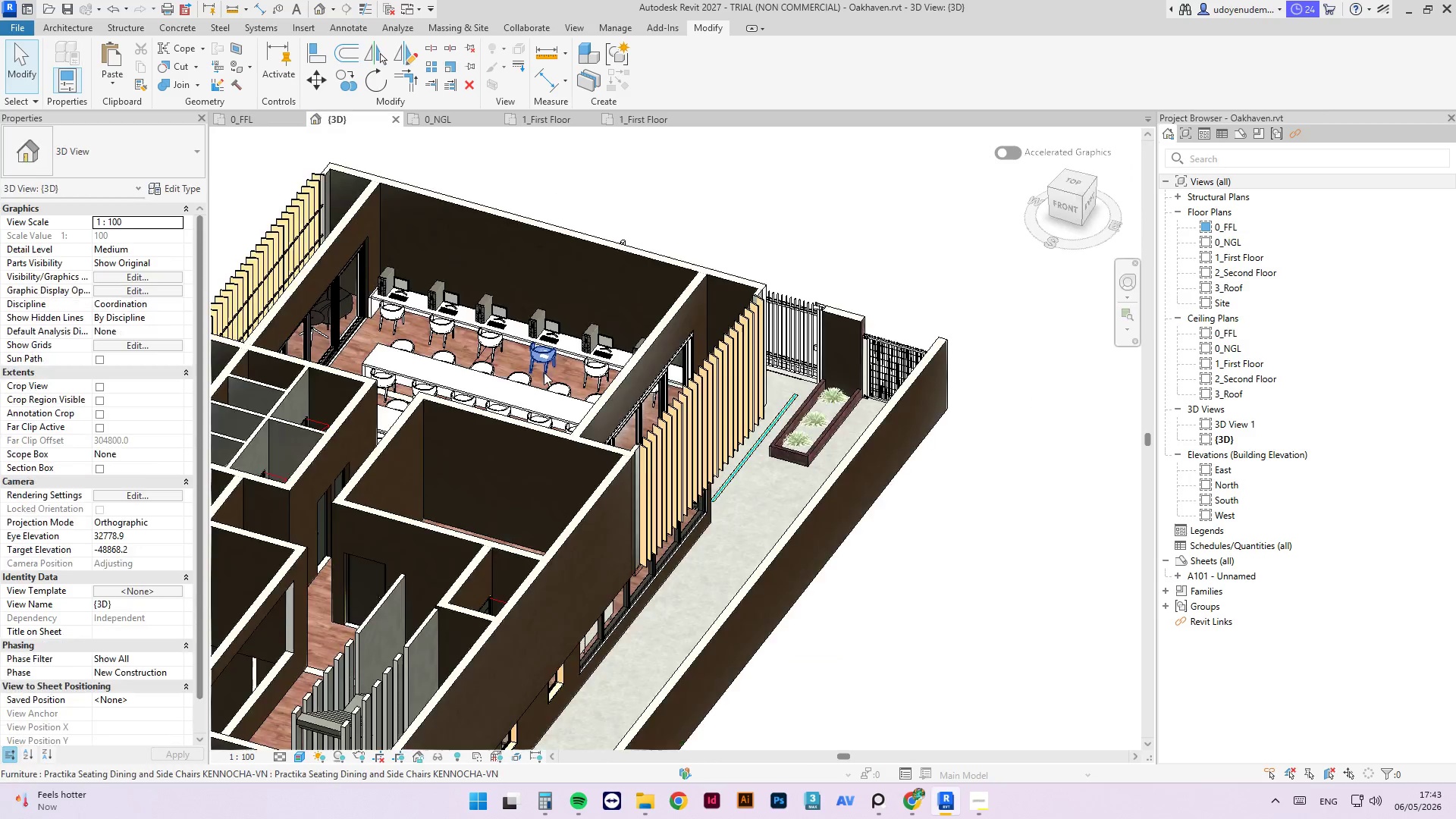 
left_click([851, 302])
 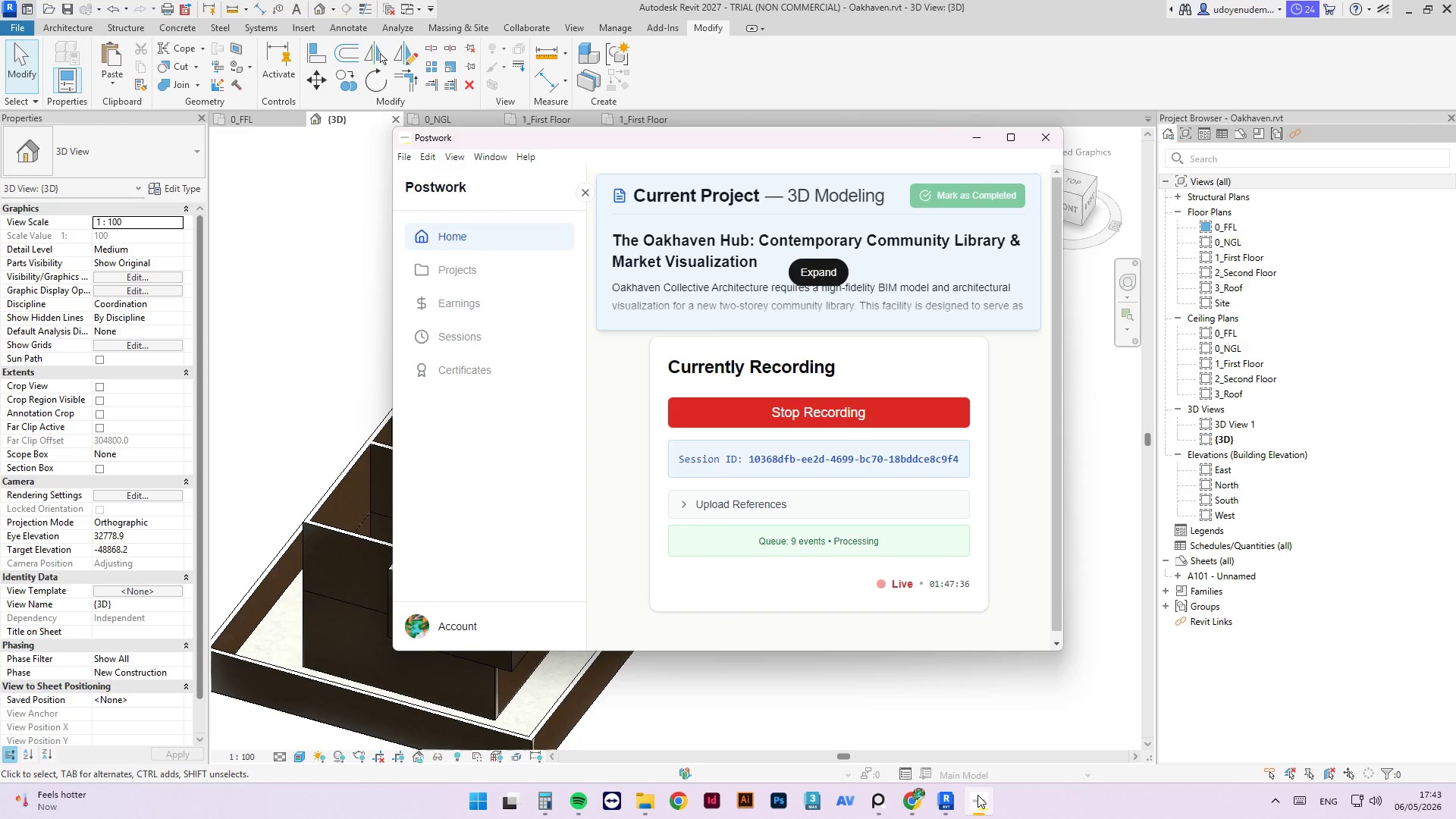 
scroll: coordinate [743, 369], scroll_direction: down, amount: 4.0